 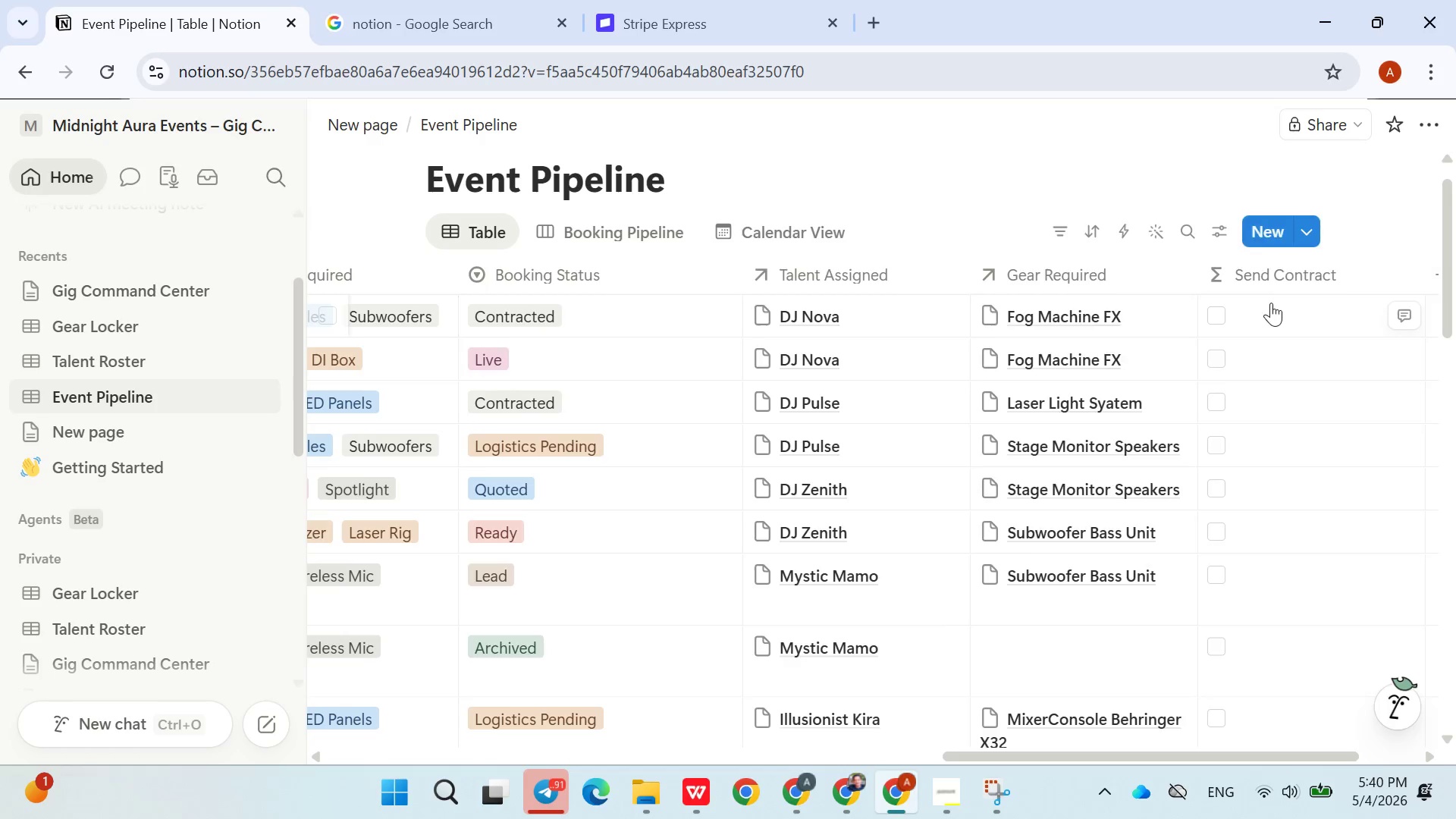 
double_click([853, 271])
 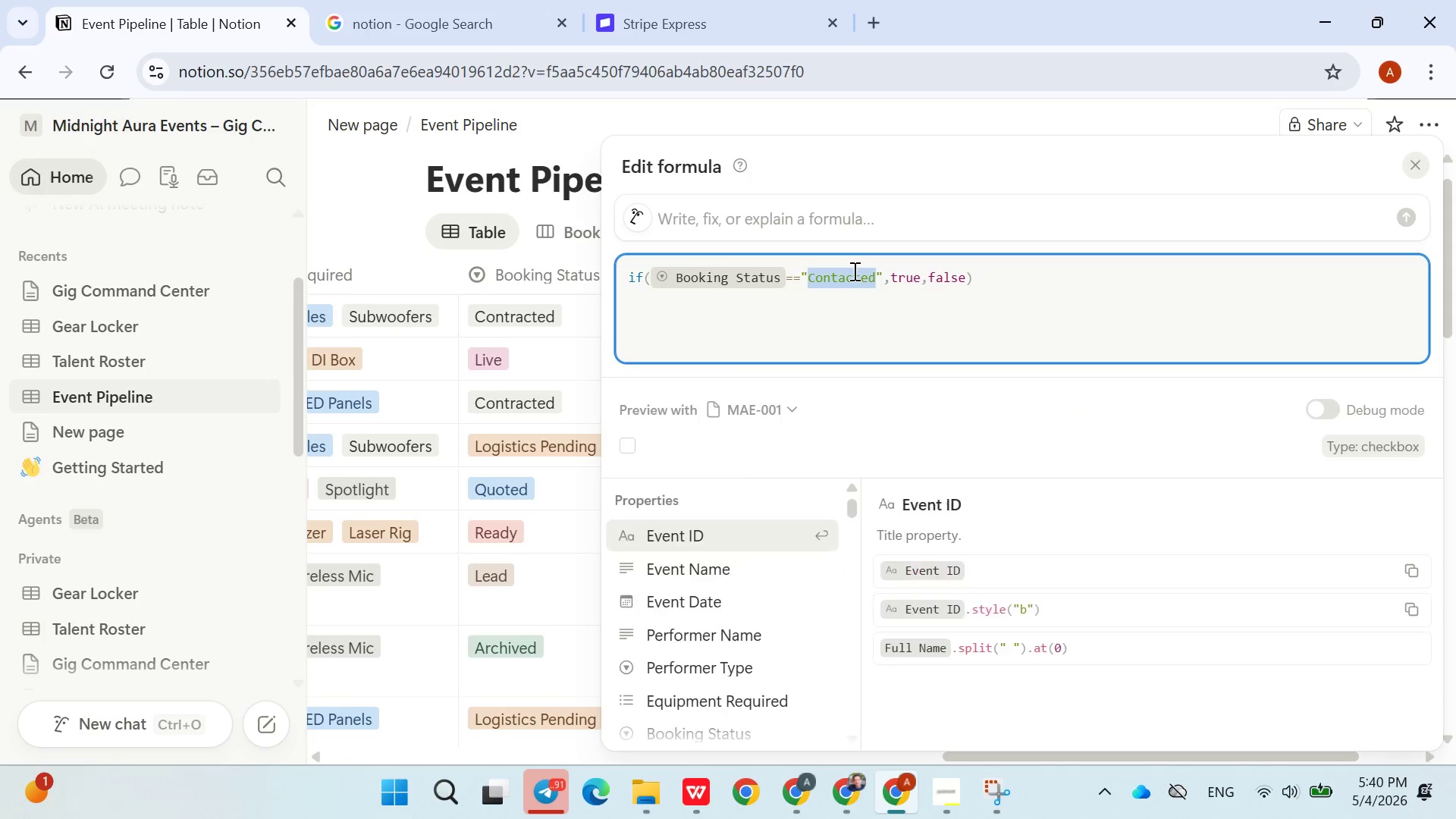 
left_click([853, 271])
 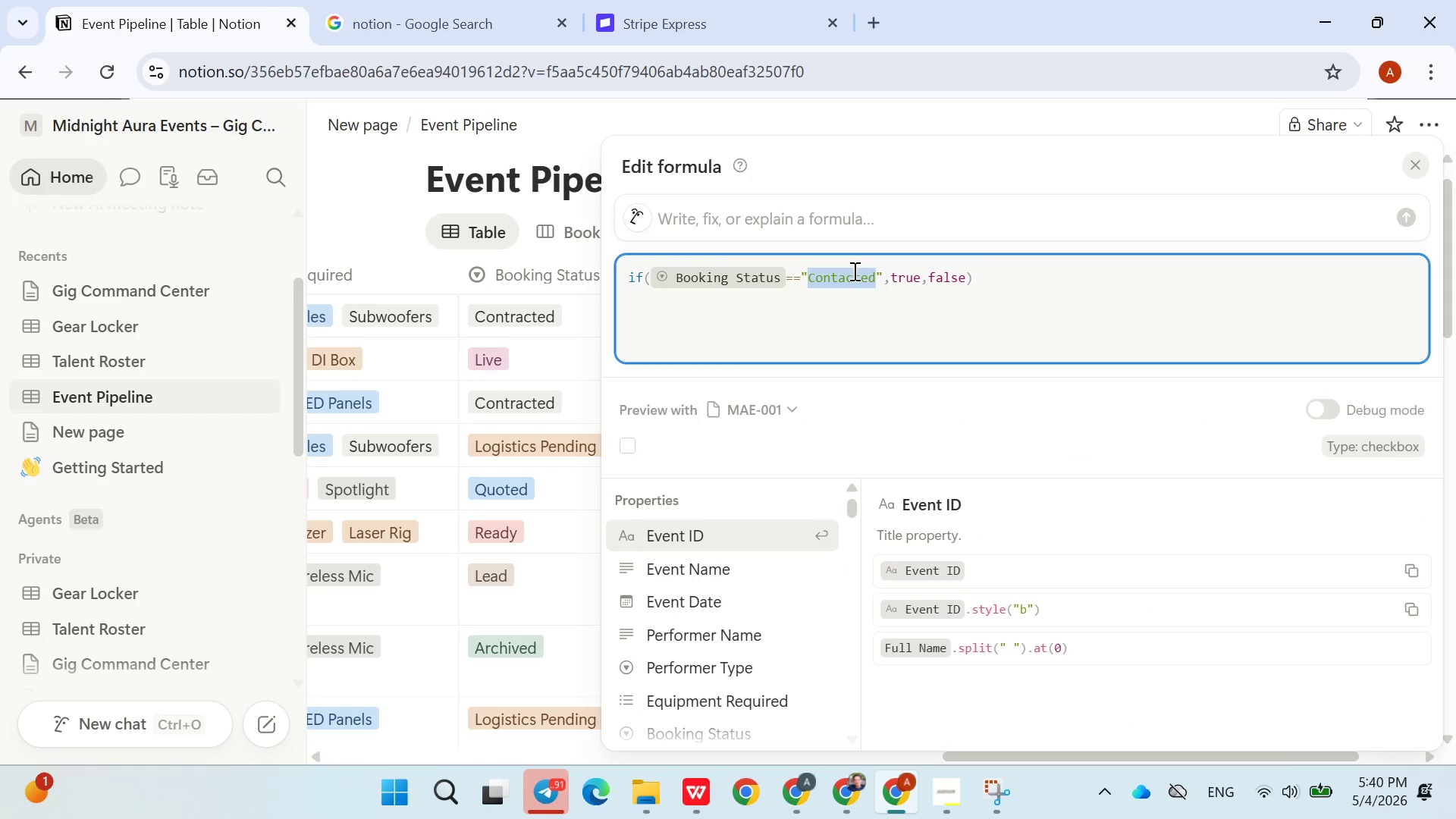 
key(Control+V)
 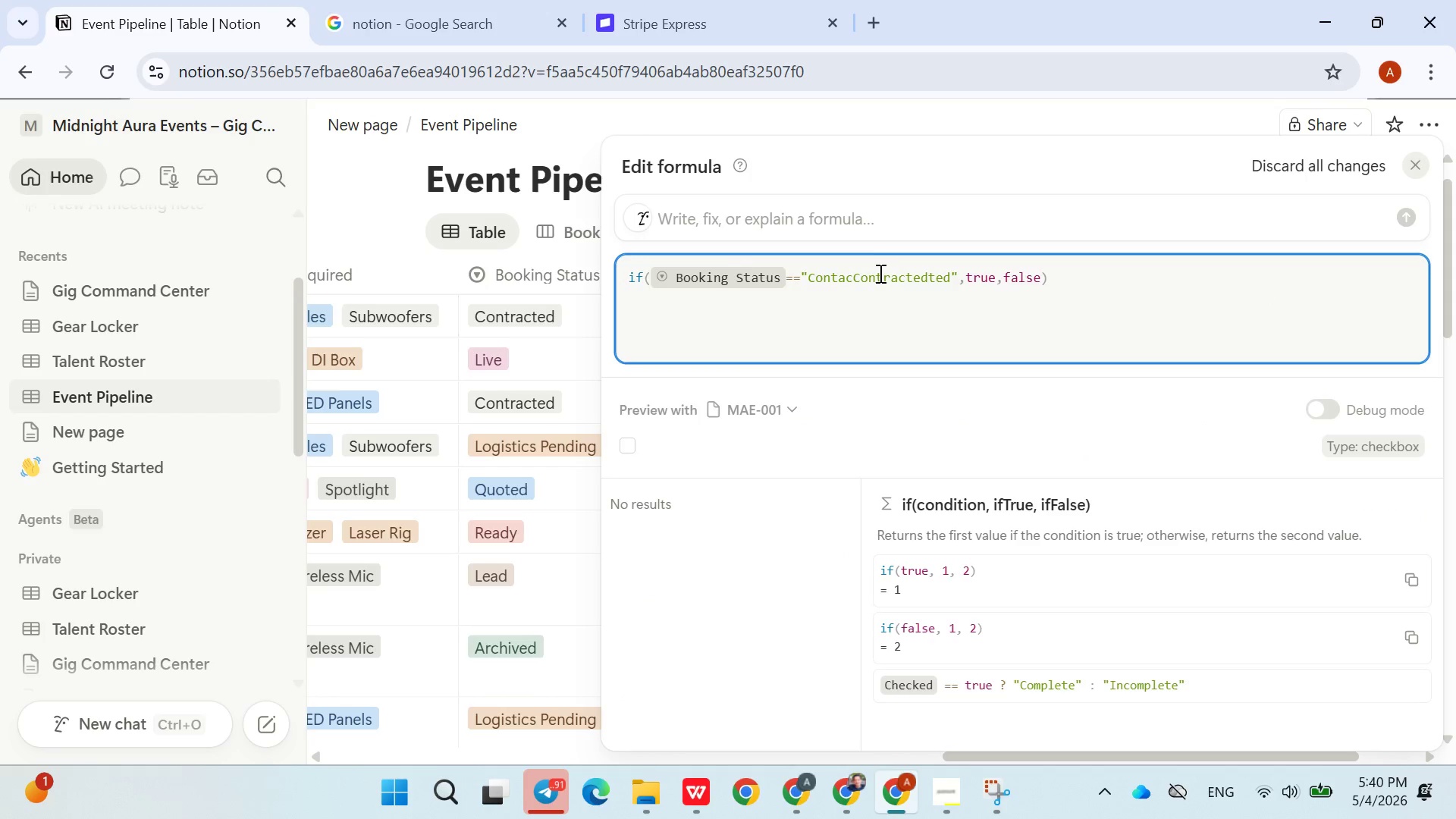 
double_click([879, 275])
 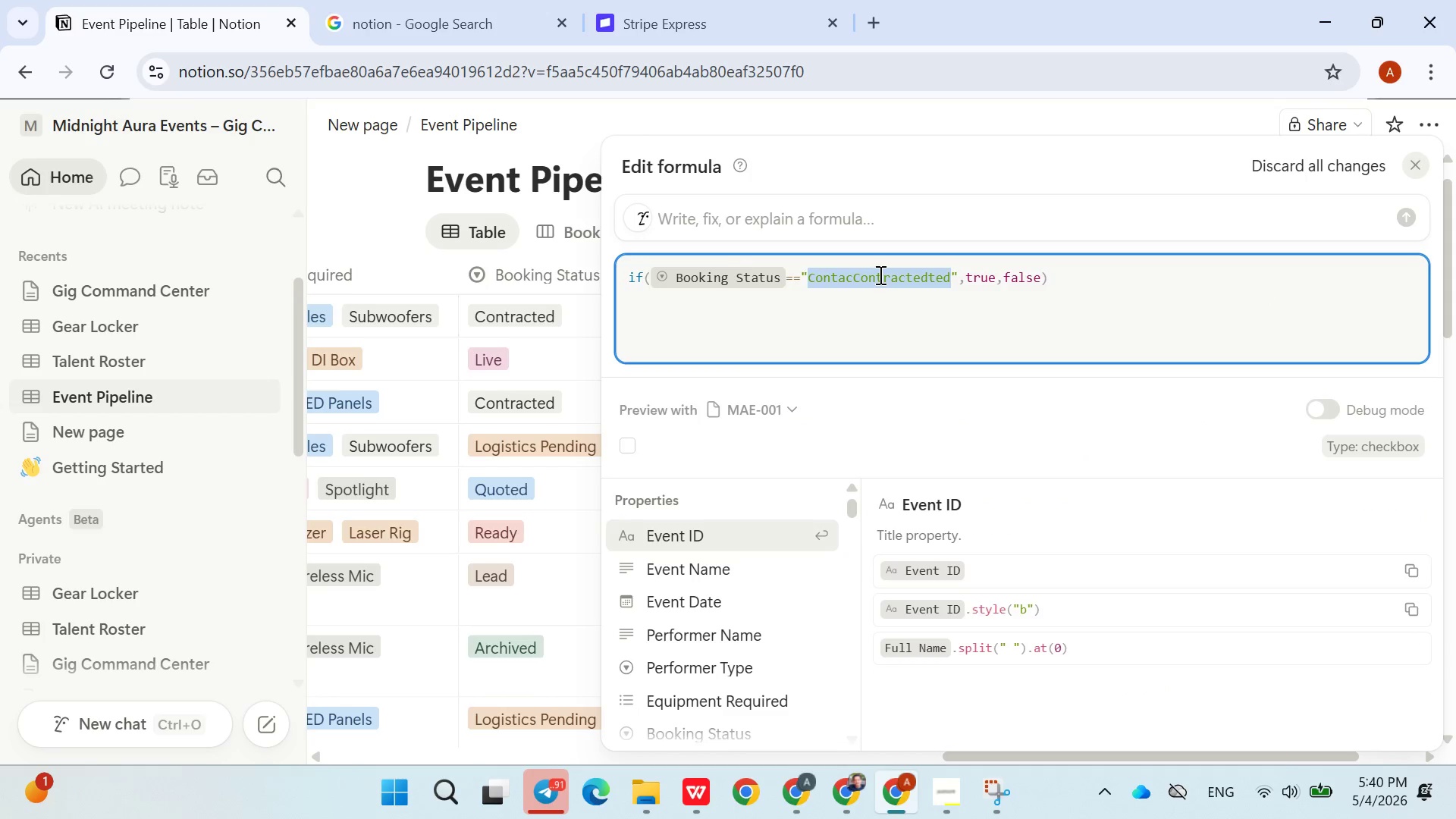 
key(Backspace)
 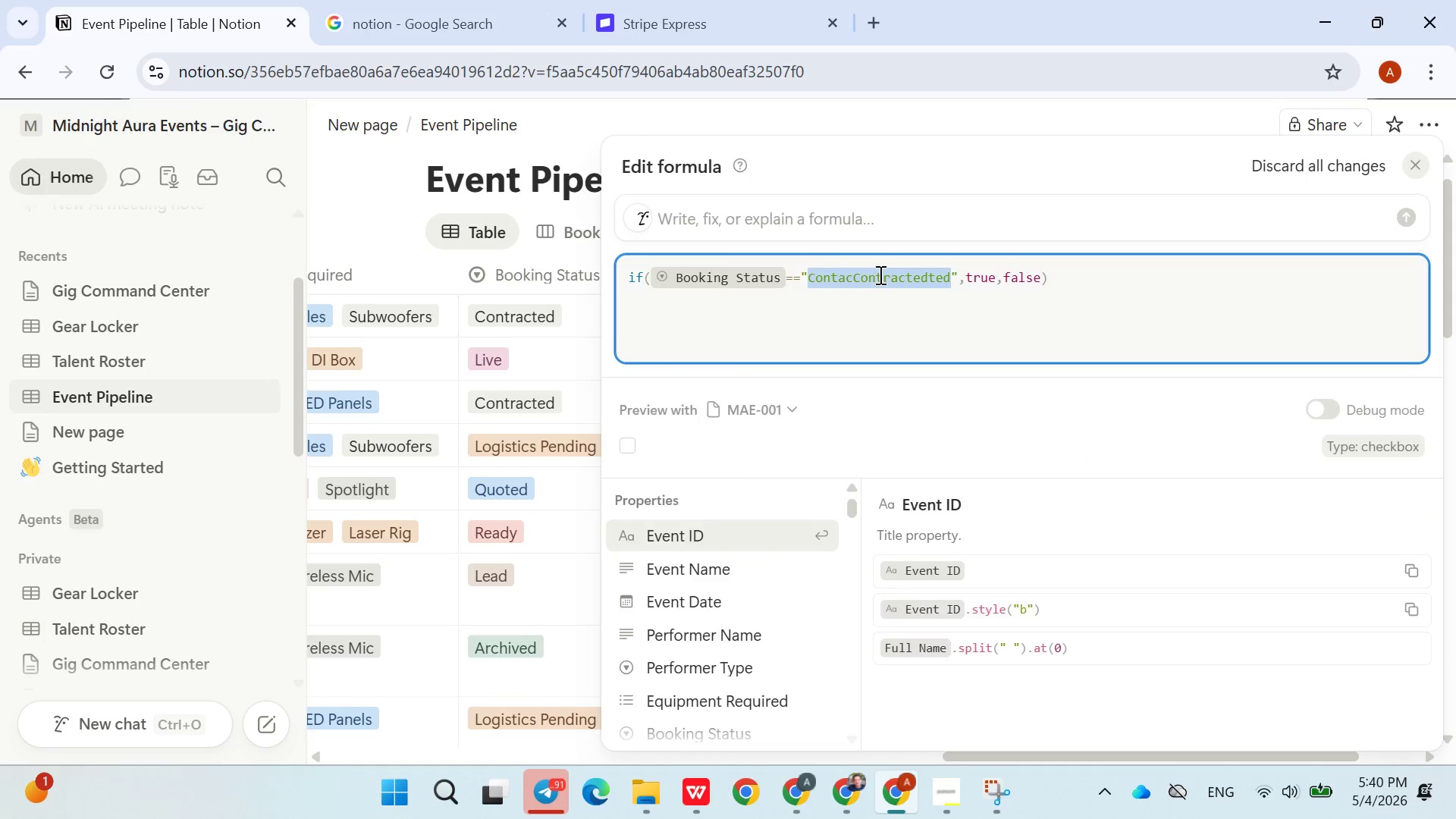 
key(Control+V)
 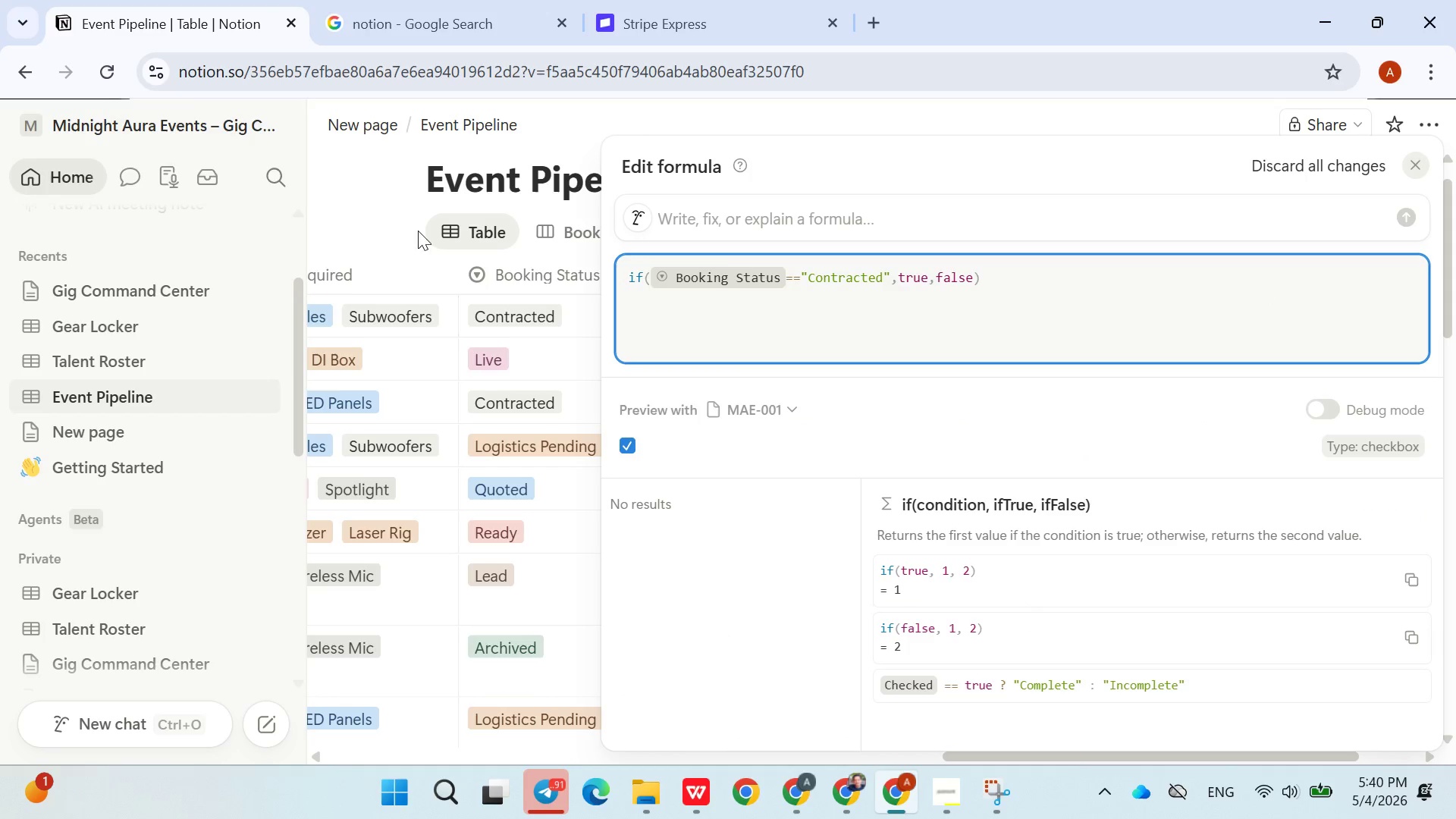 
left_click([378, 196])
 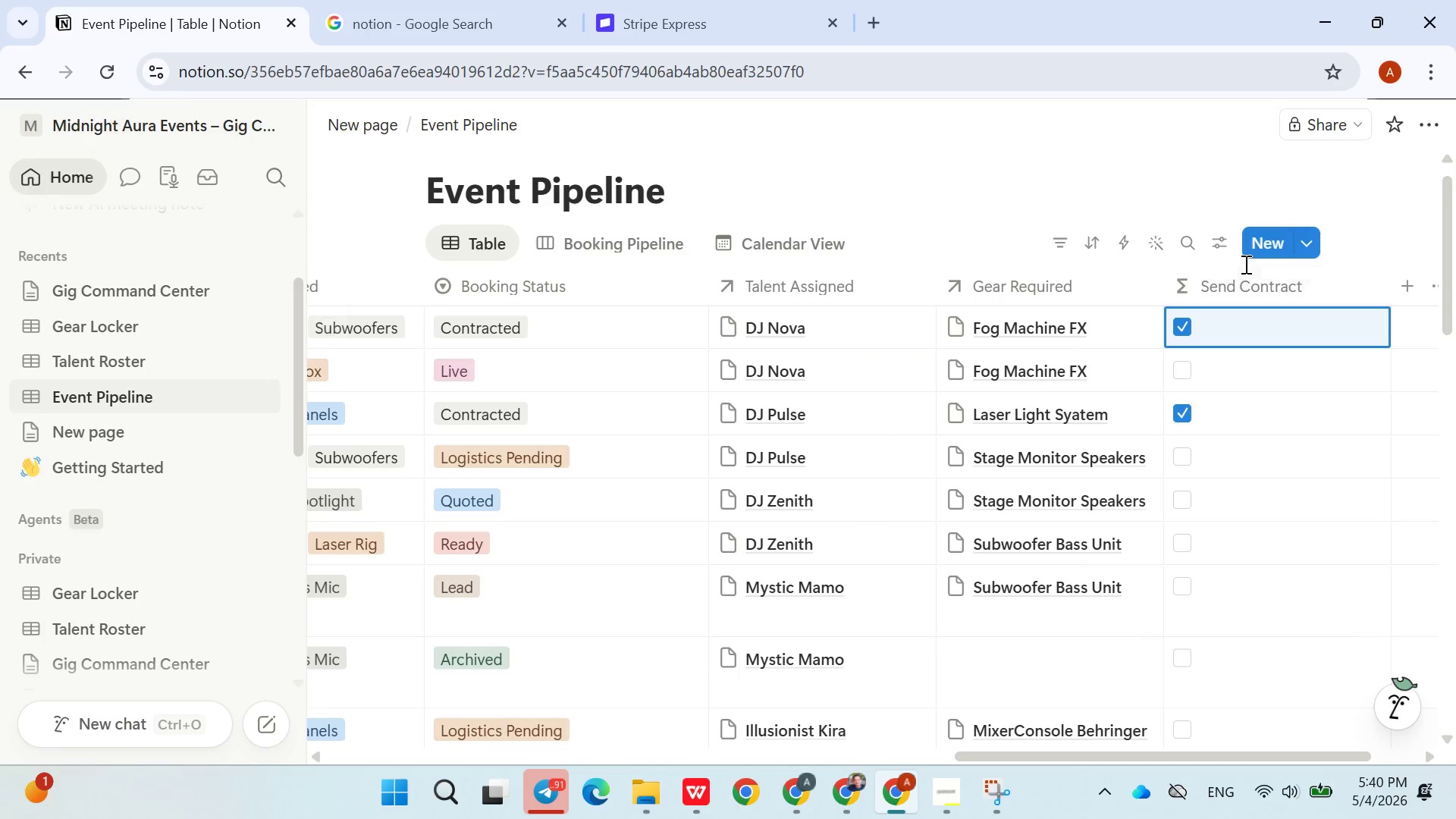 
left_click_drag(start_coordinate=[538, 283], to_coordinate=[1065, 291])
 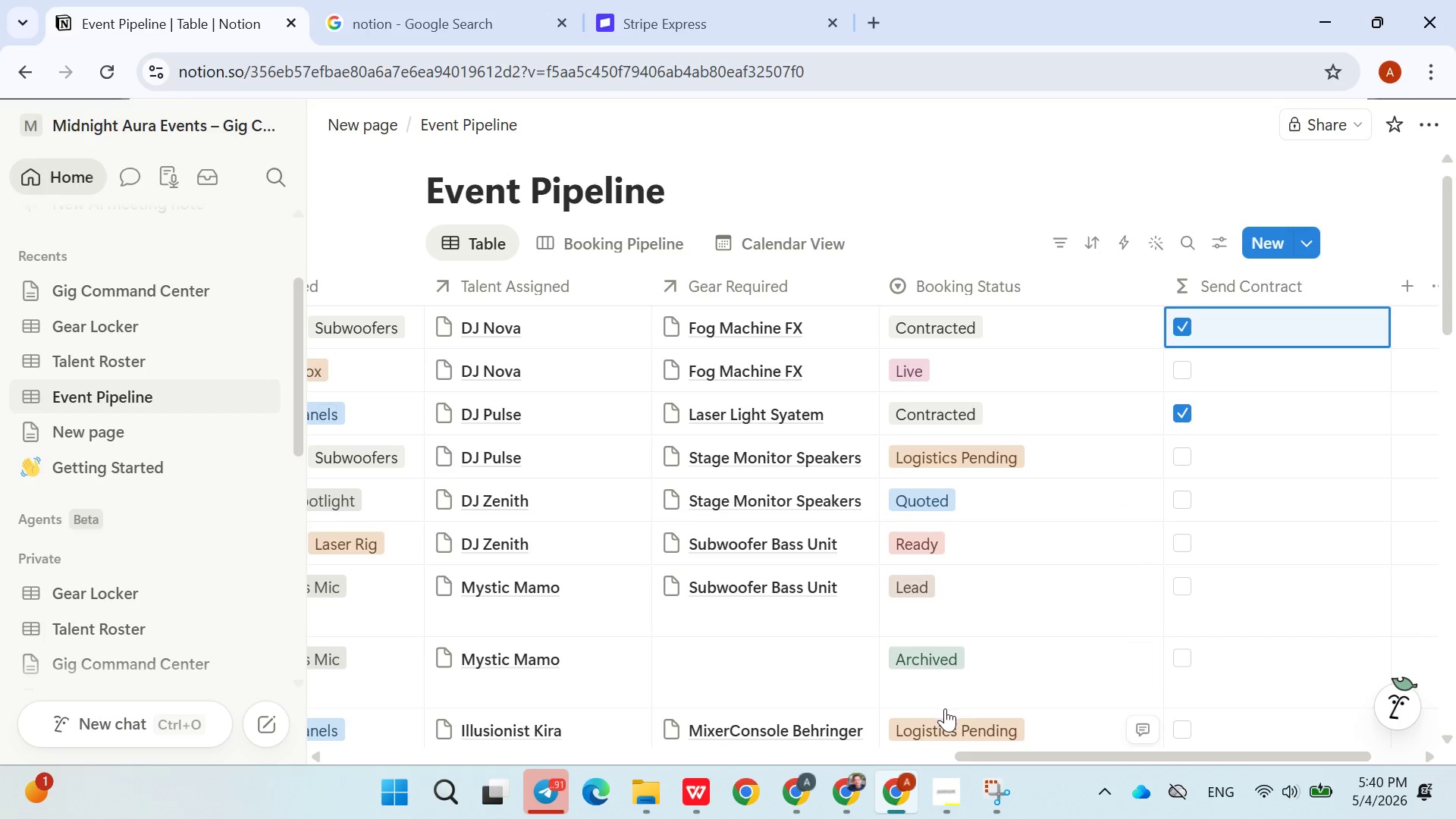 
left_click([958, 799])